 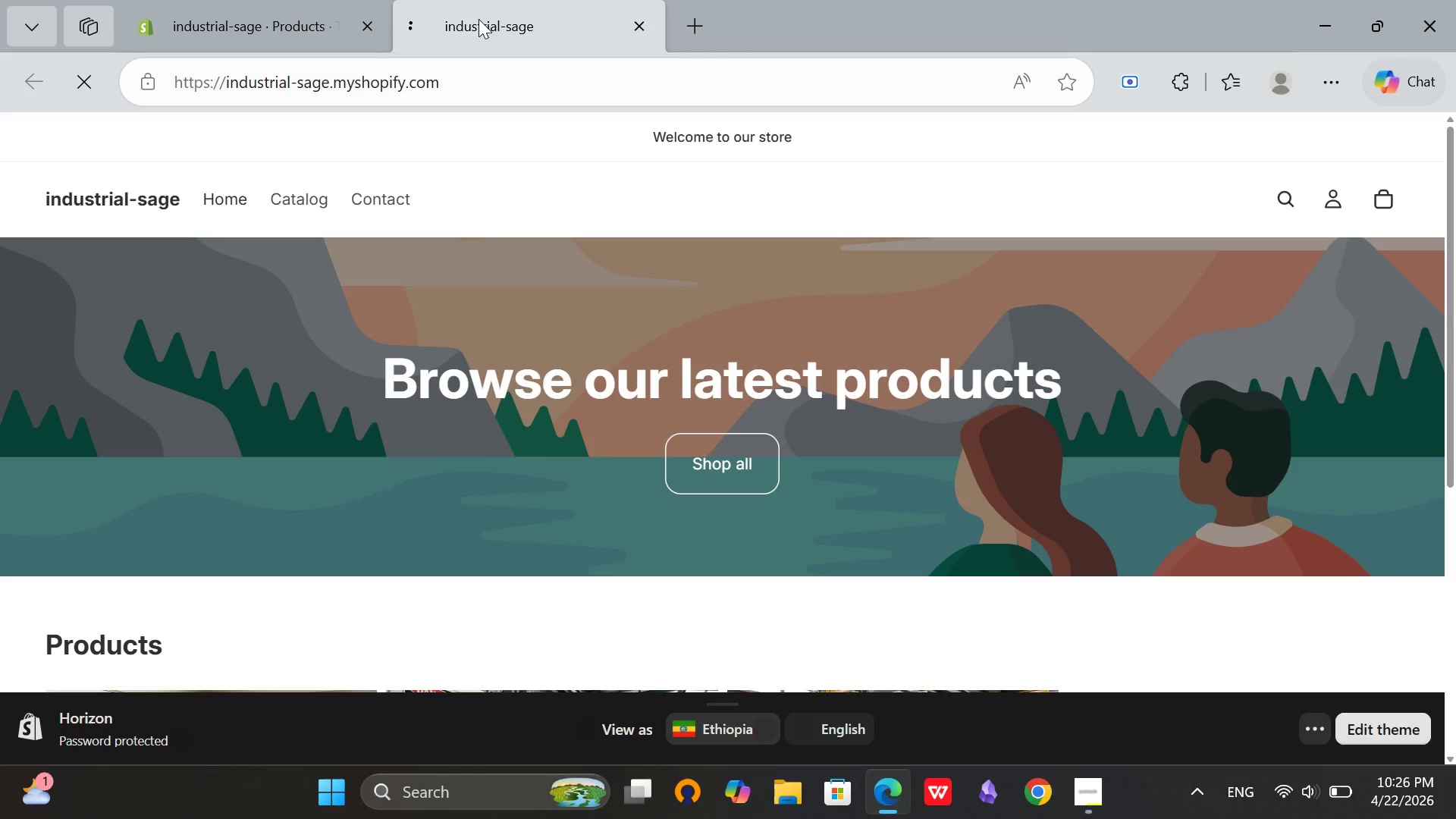 
scroll: coordinate [467, 250], scroll_direction: down, amount: 2.0
 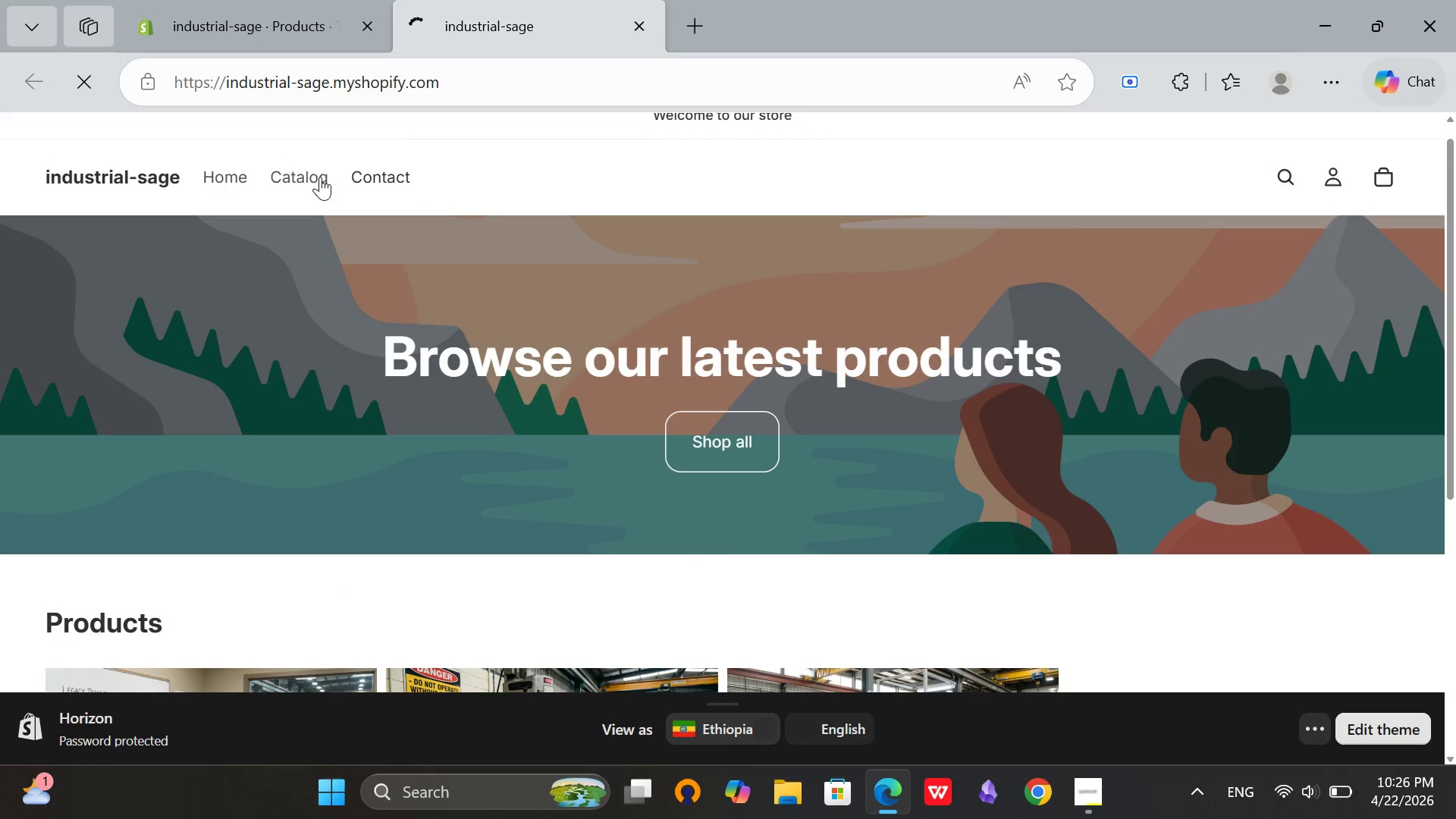 
scroll: coordinate [303, 227], scroll_direction: up, amount: 4.0
 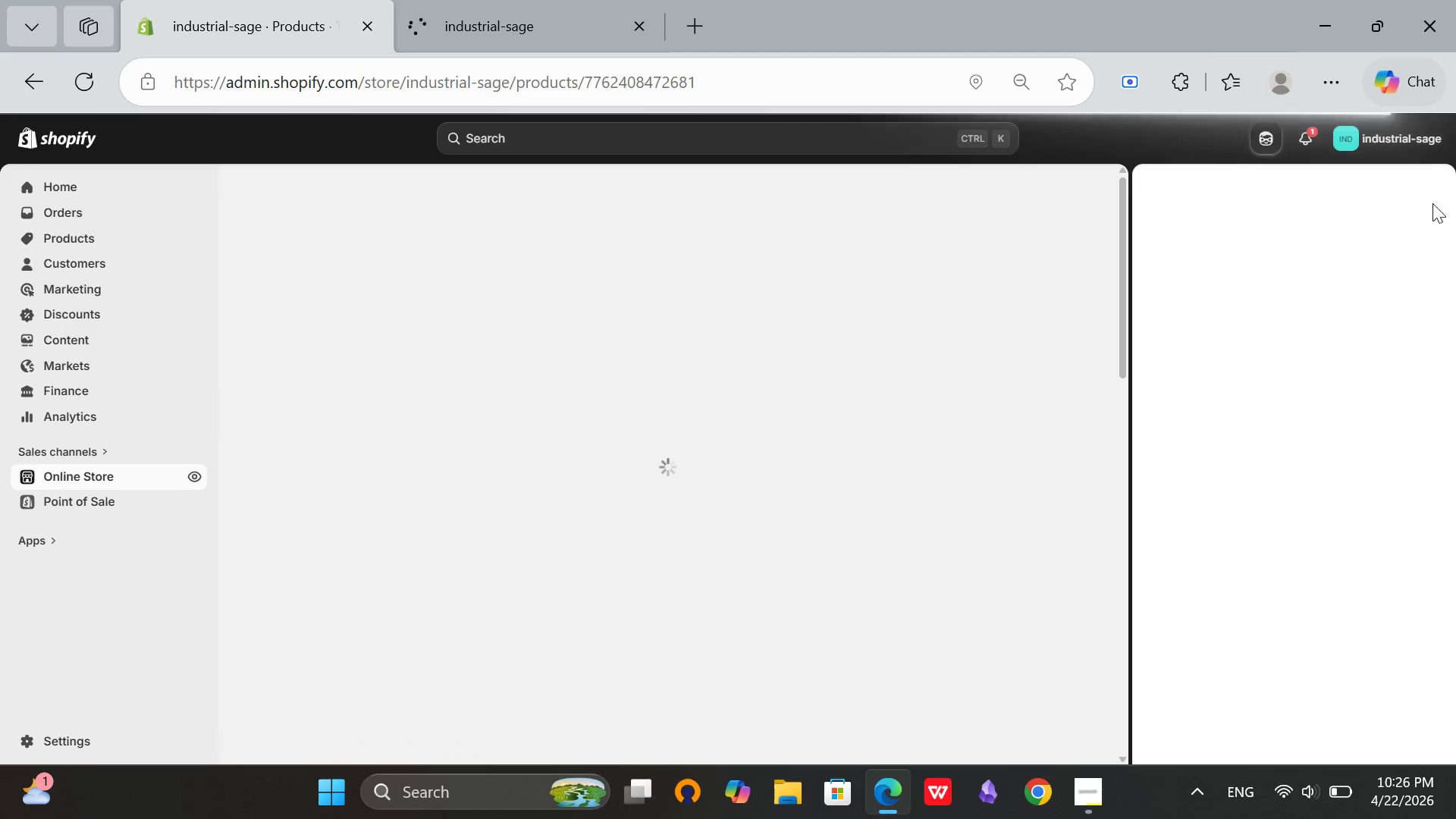 
scroll: coordinate [682, 400], scroll_direction: down, amount: 1.0
 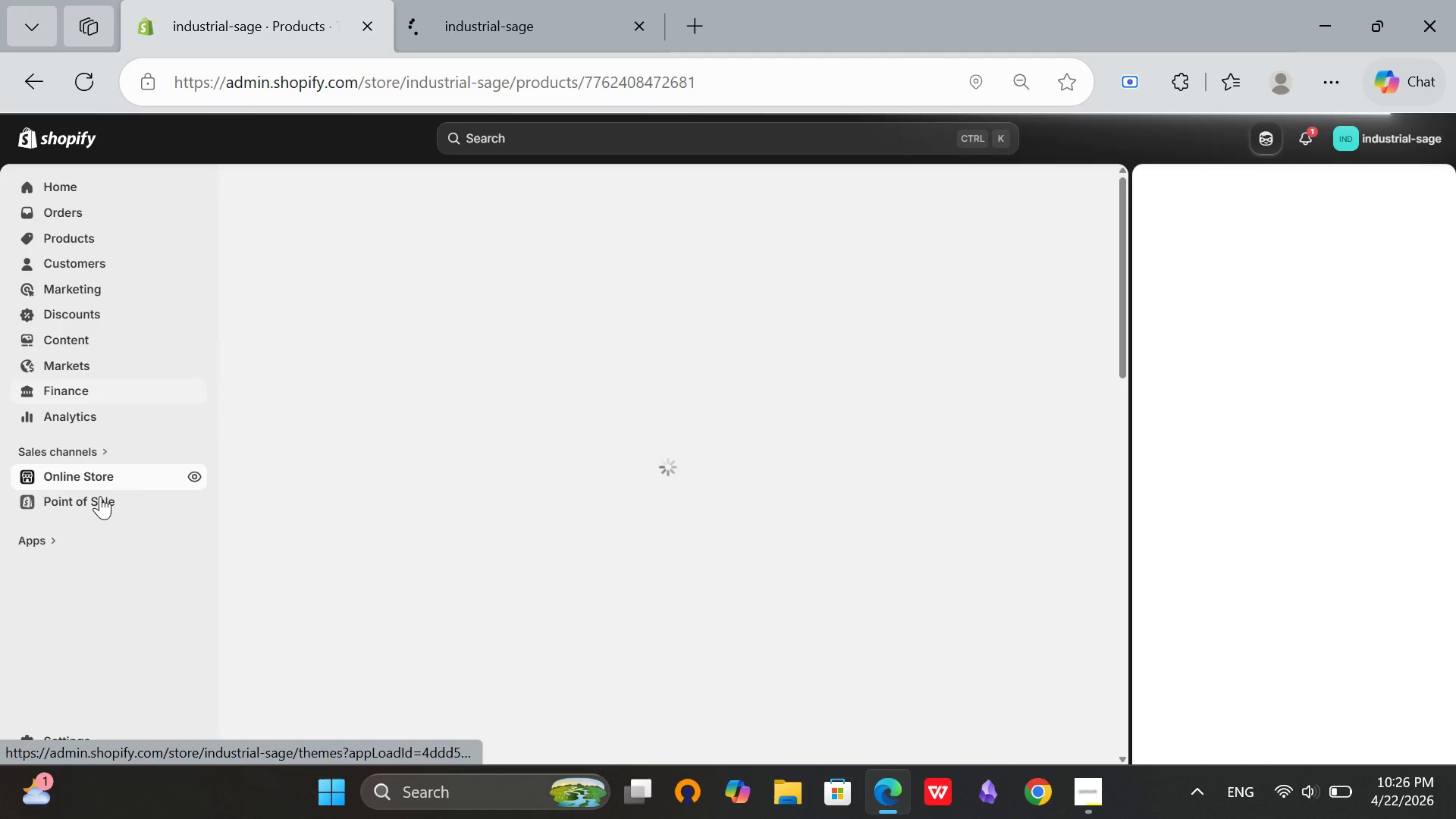 
left_click([466, 4])
 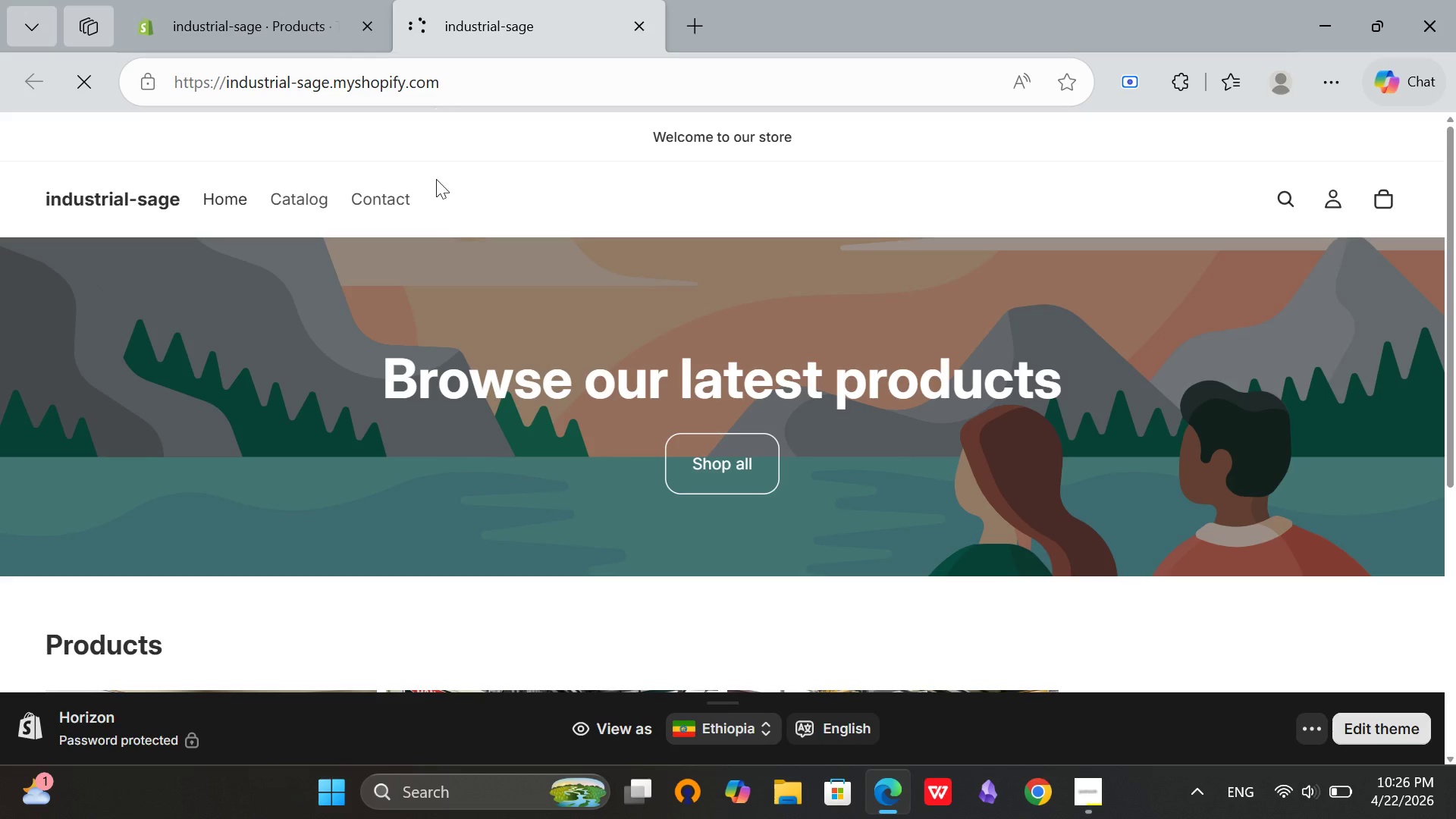 
scroll: coordinate [438, 201], scroll_direction: down, amount: 5.0
 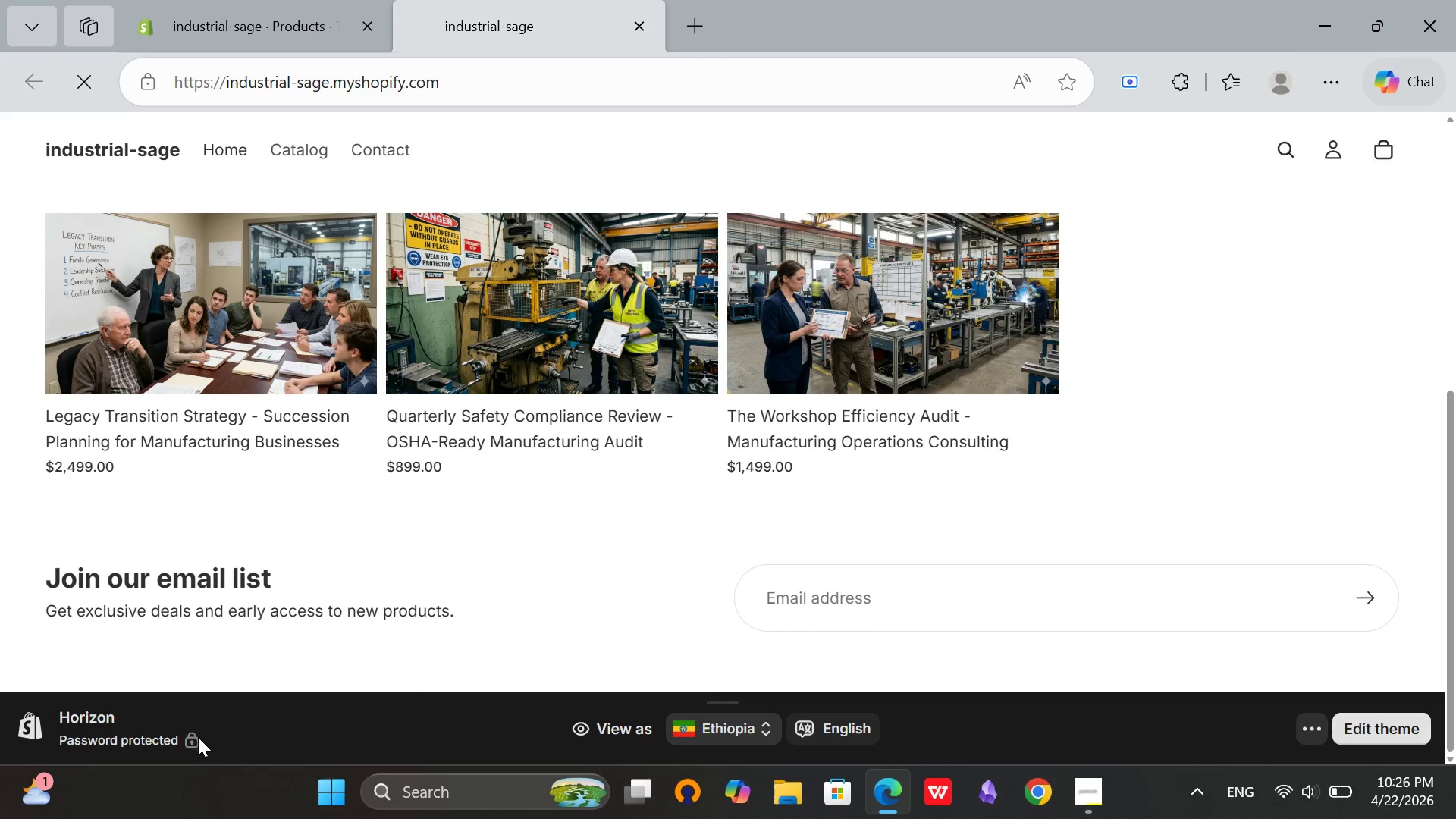 
left_click([130, 743])
 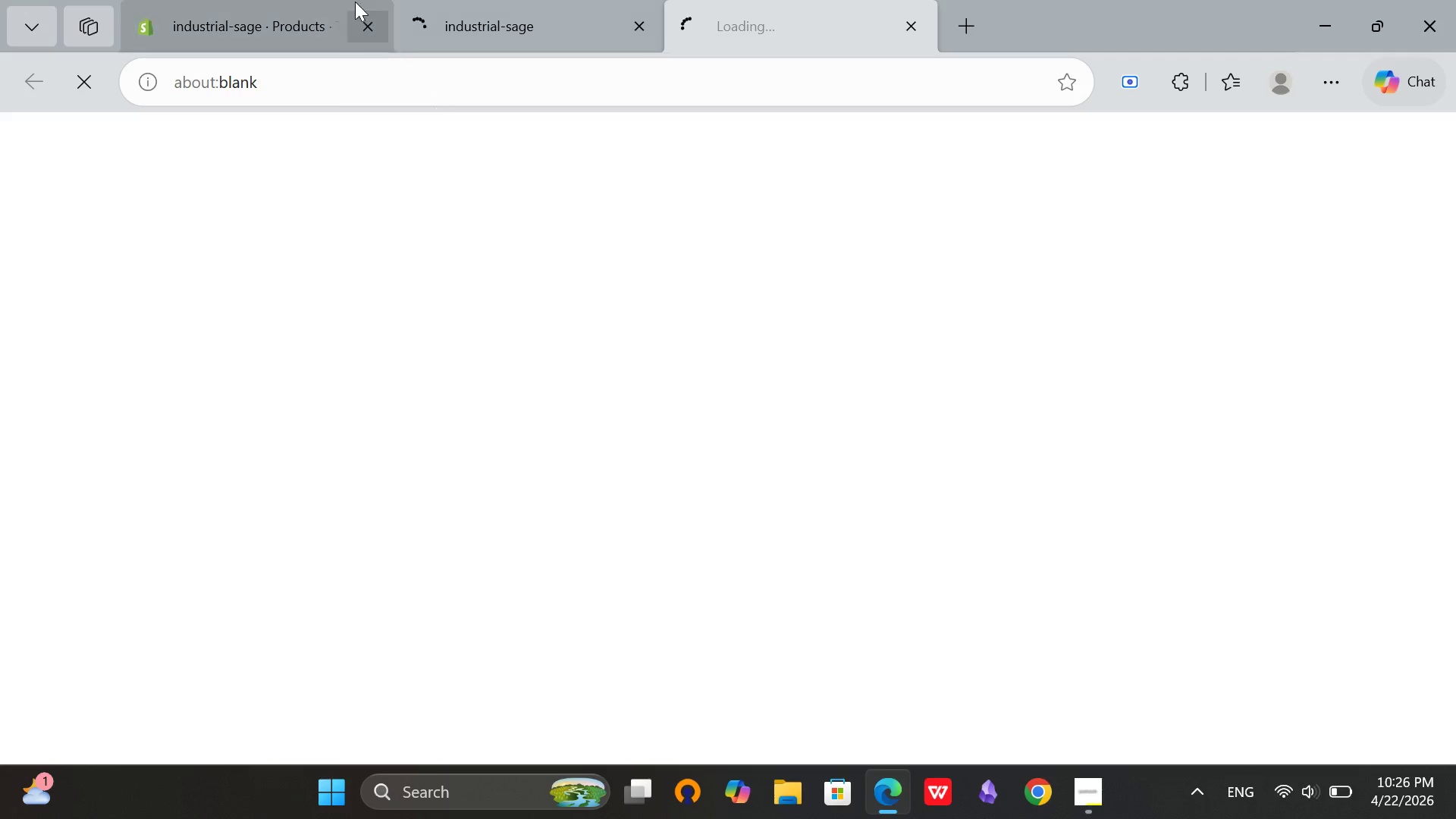 
left_click([211, 0])
 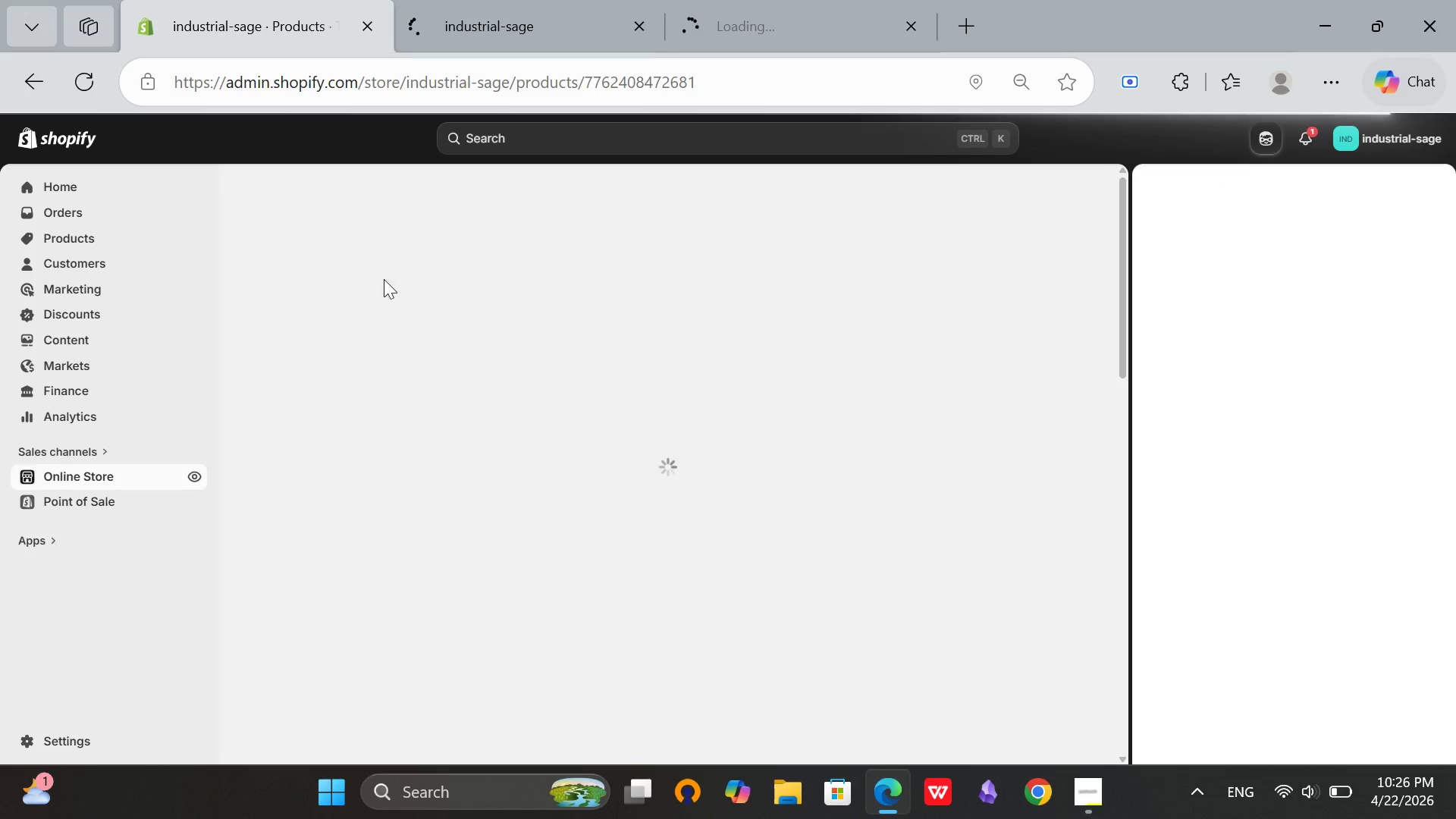 
scroll: coordinate [277, 393], scroll_direction: down, amount: 3.0
 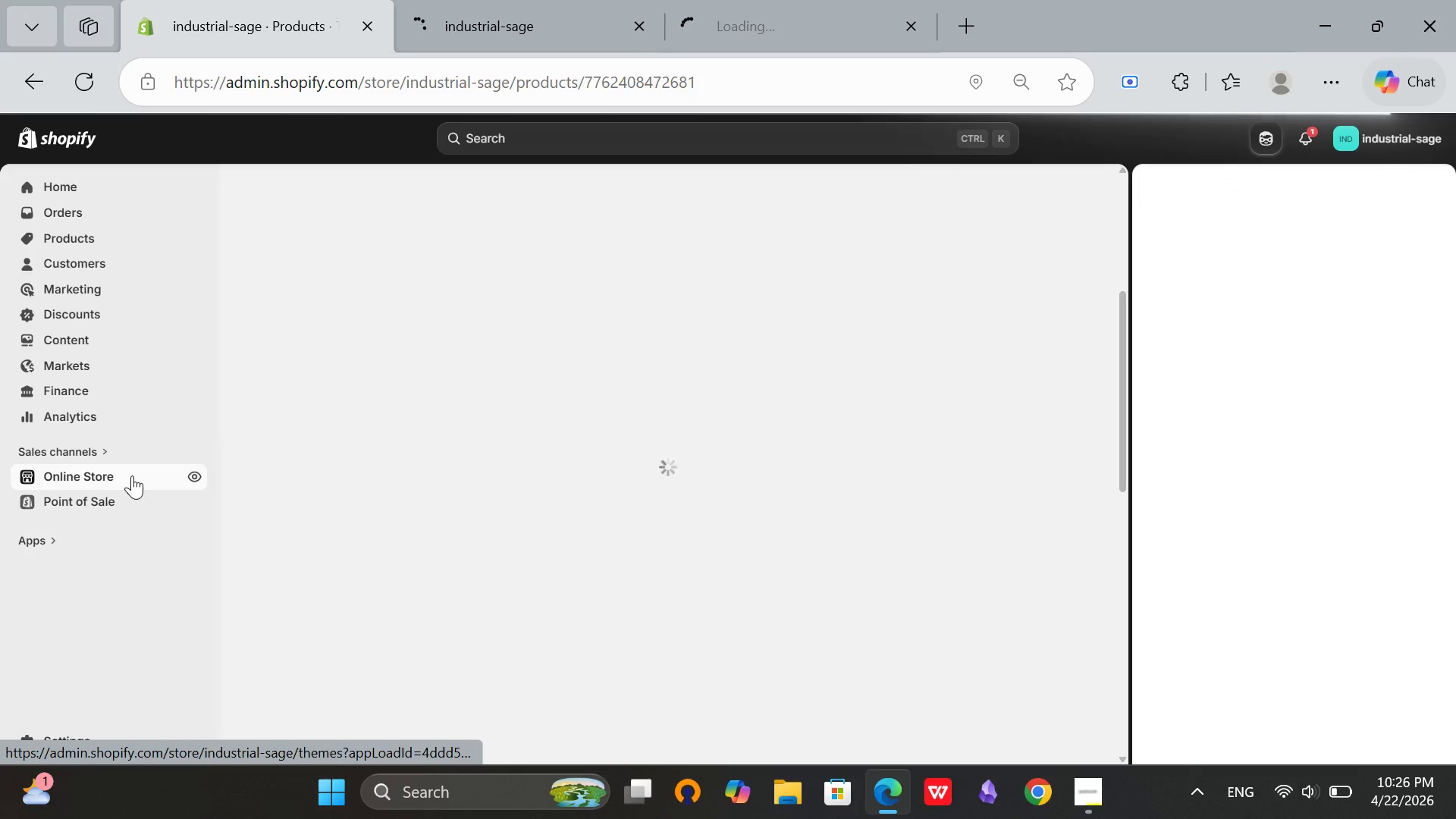 
double_click([132, 475])
 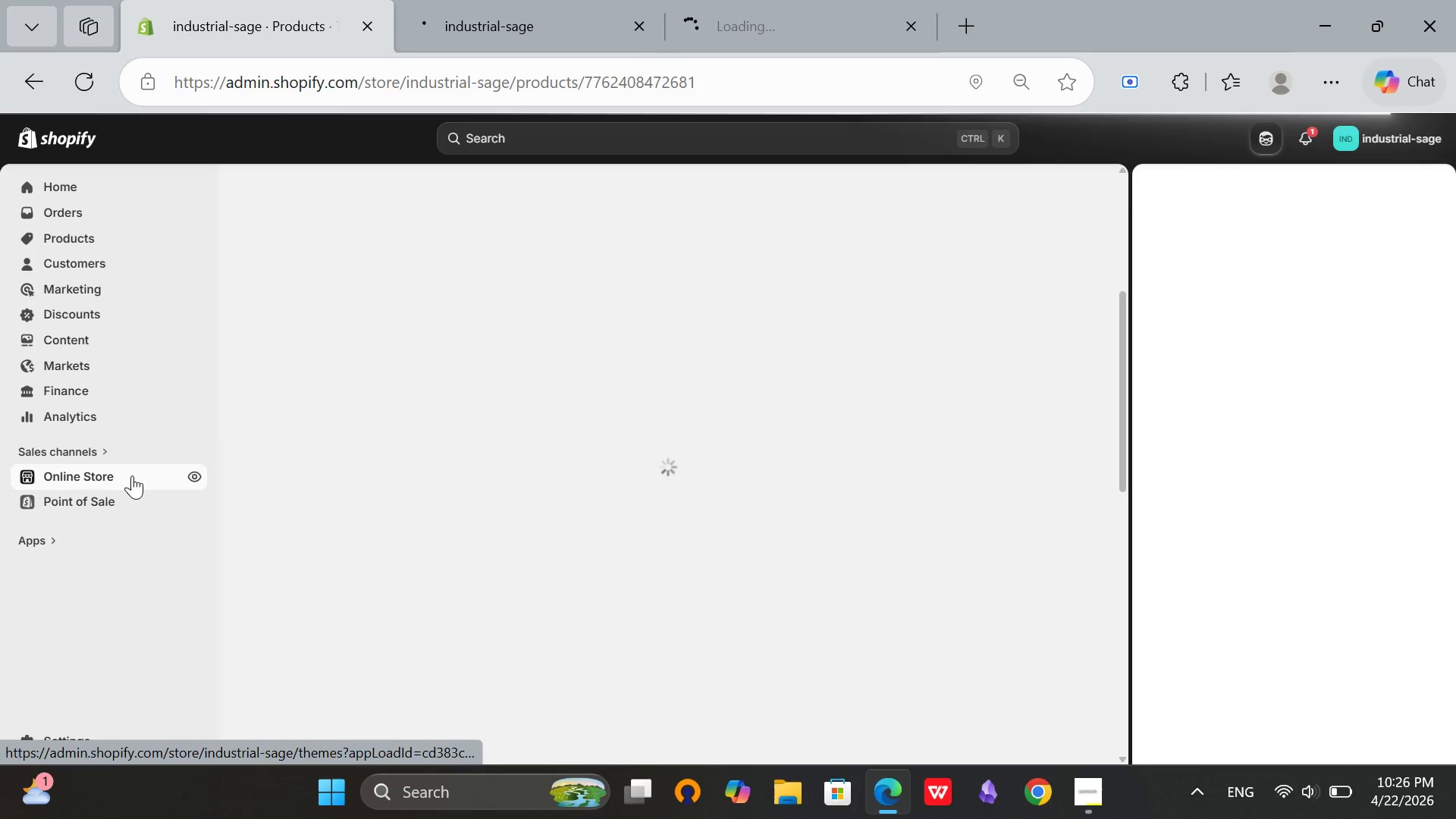 
triple_click([132, 475])
 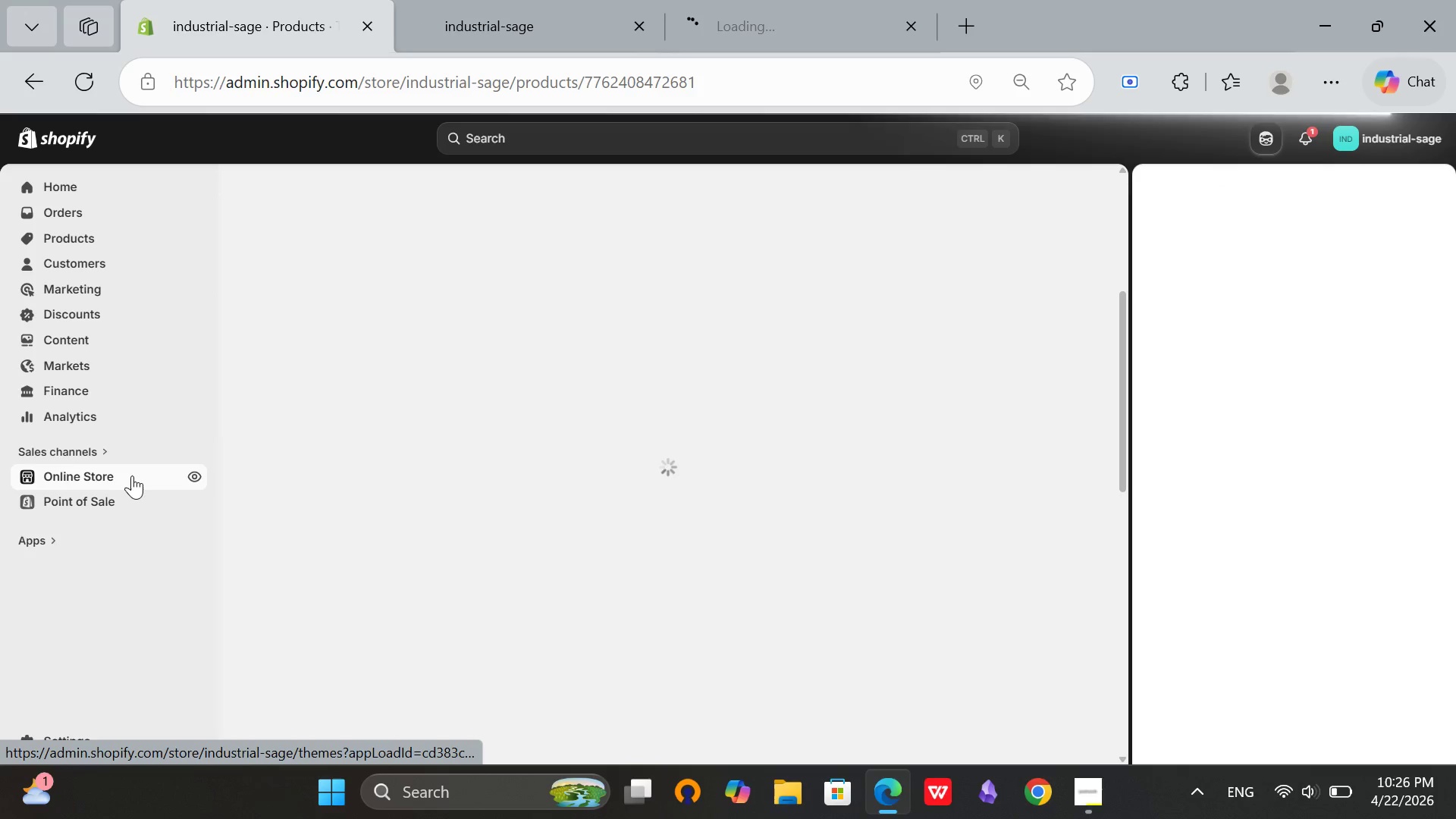 
triple_click([132, 475])
 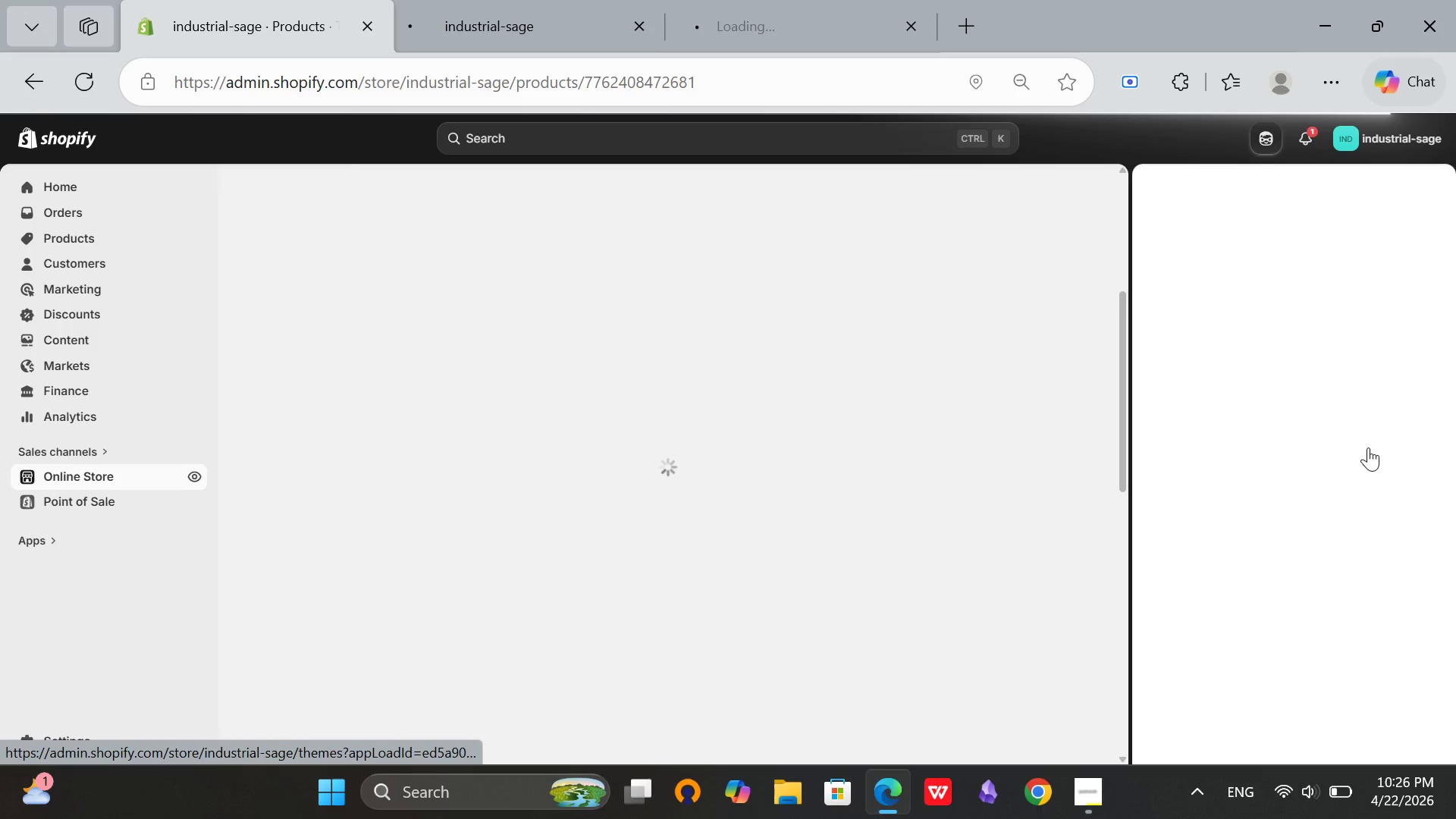 
scroll: coordinate [1224, 428], scroll_direction: up, amount: 13.0
 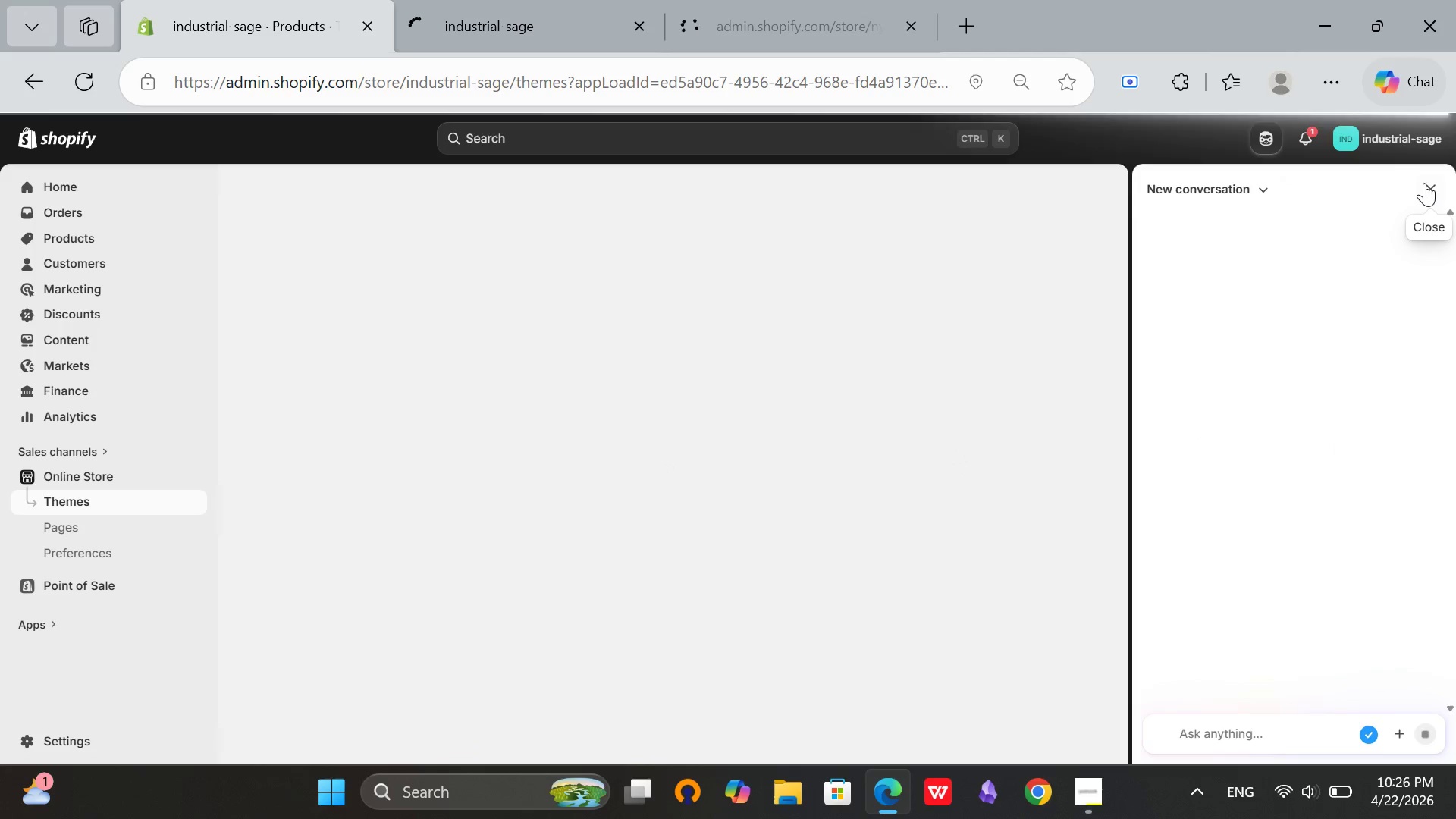 
left_click([1428, 185])
 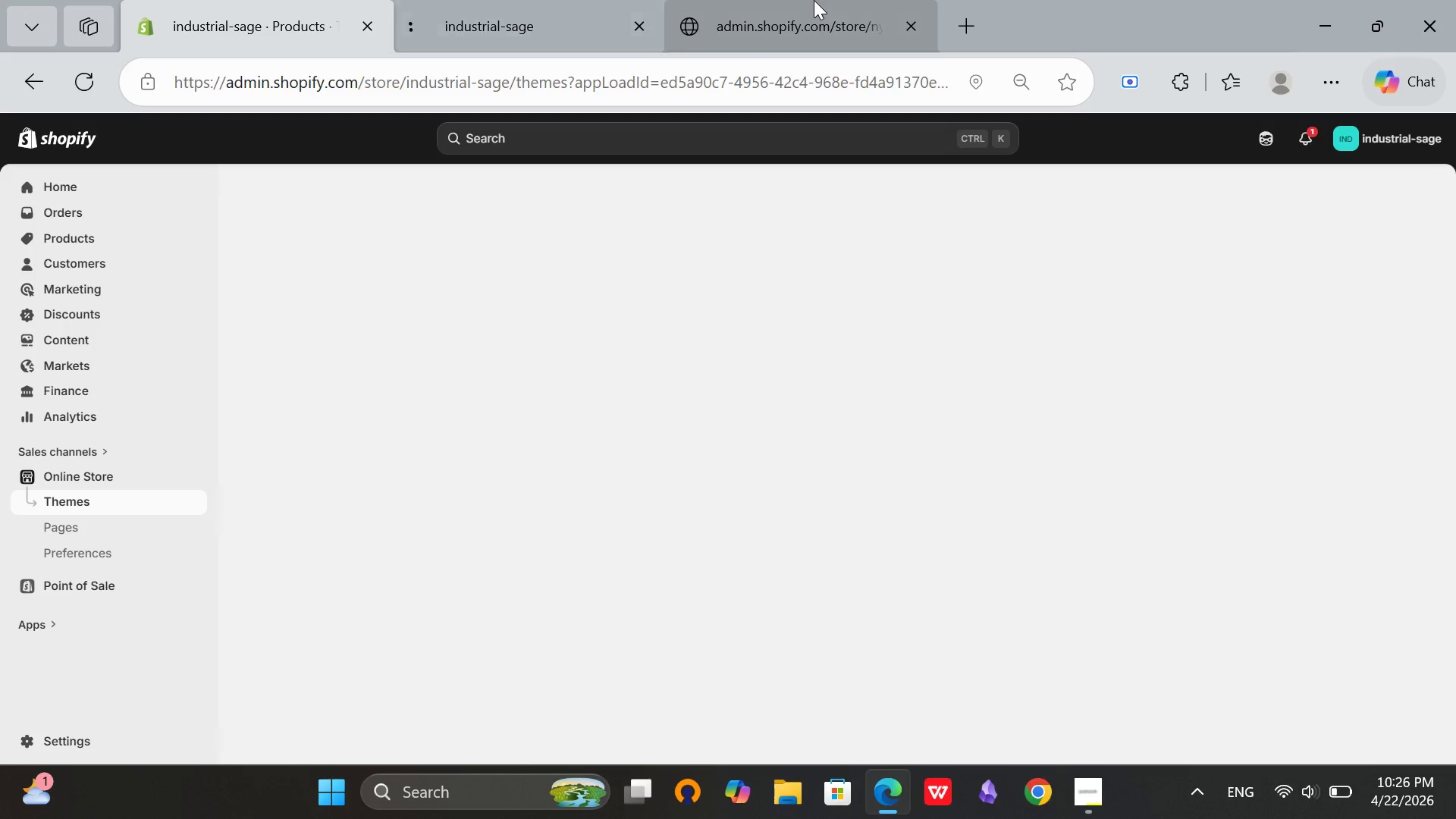 
left_click([902, 21])
 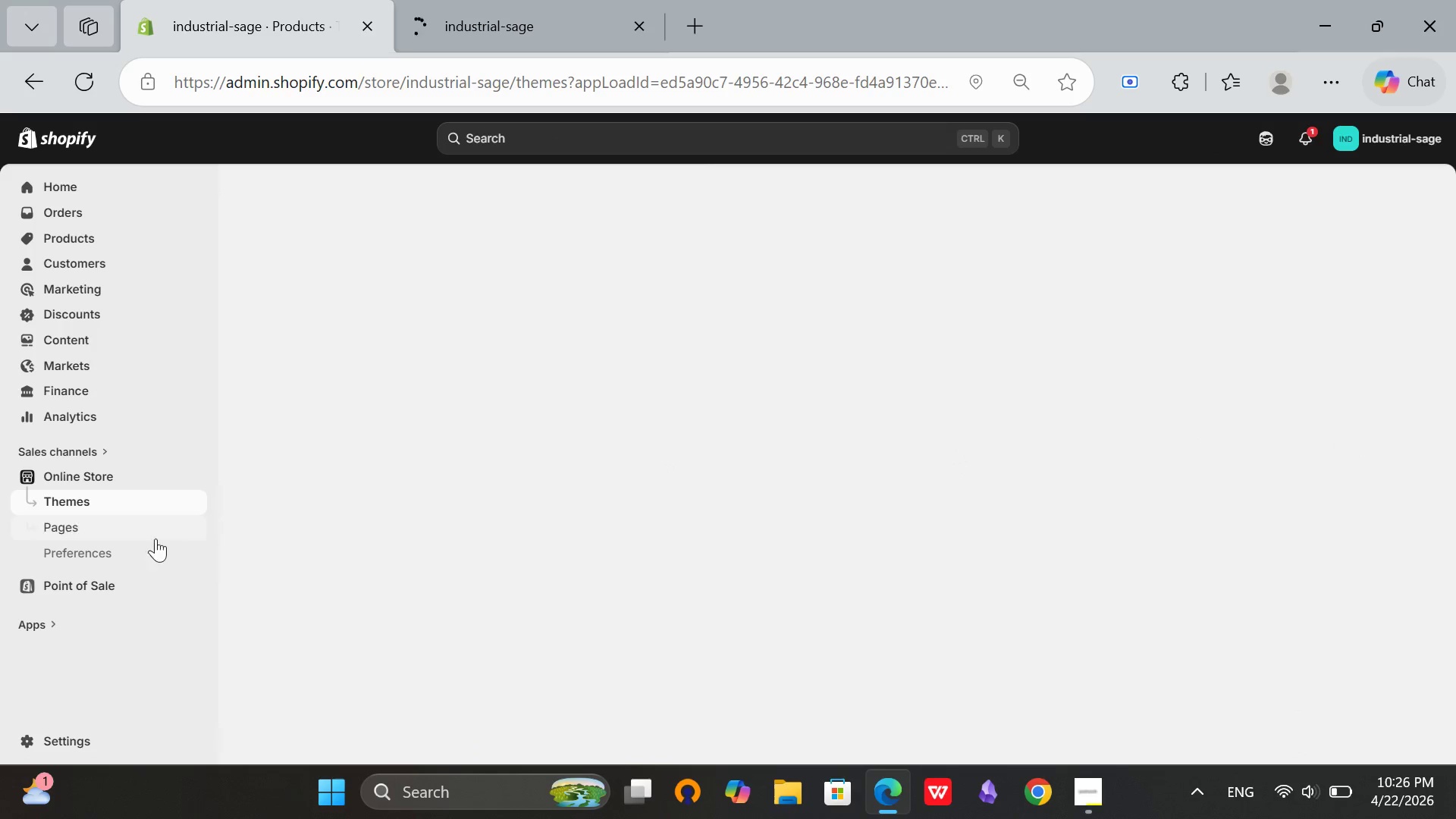 
left_click([115, 560])
 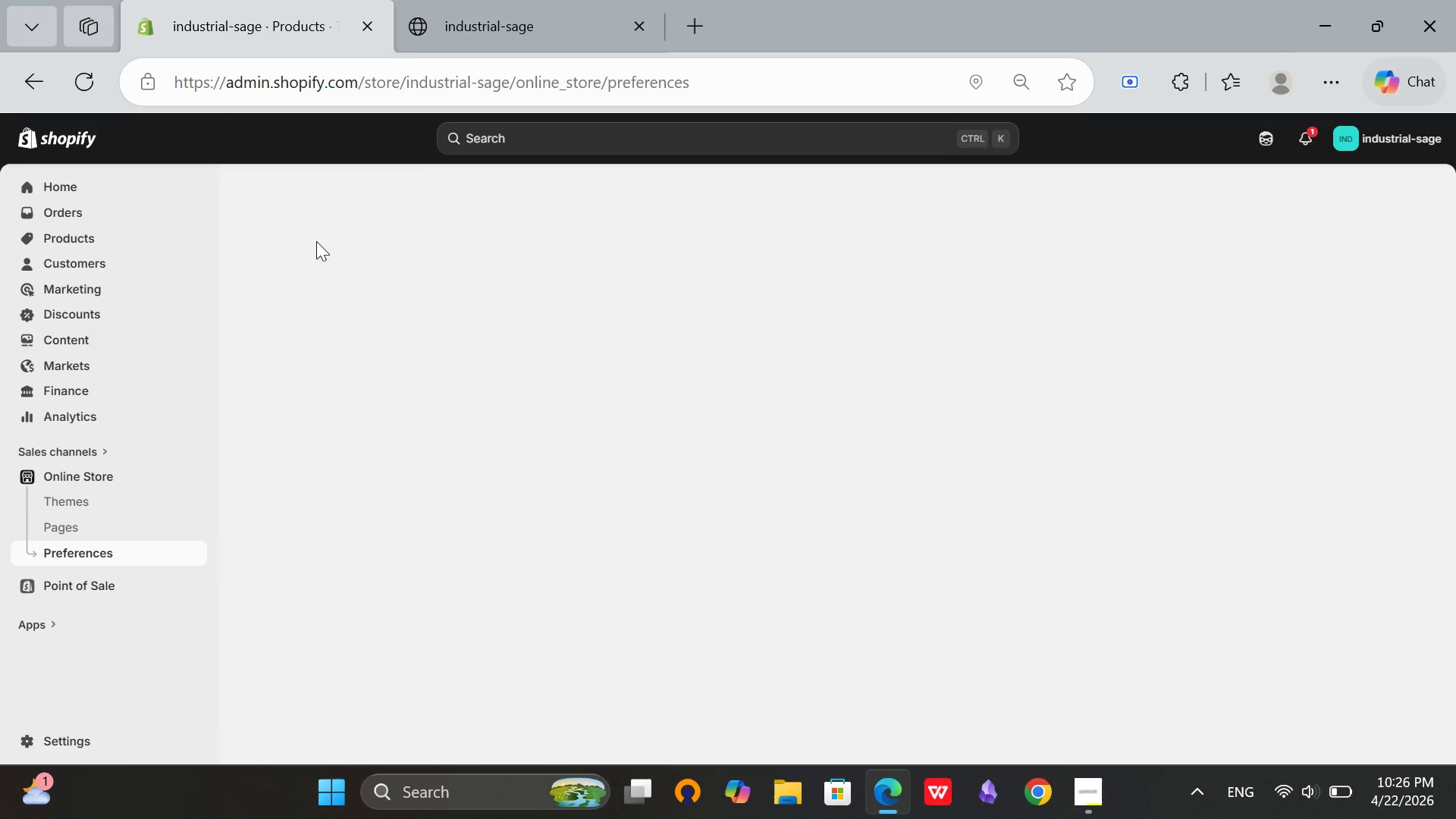 
left_click([504, 33])
 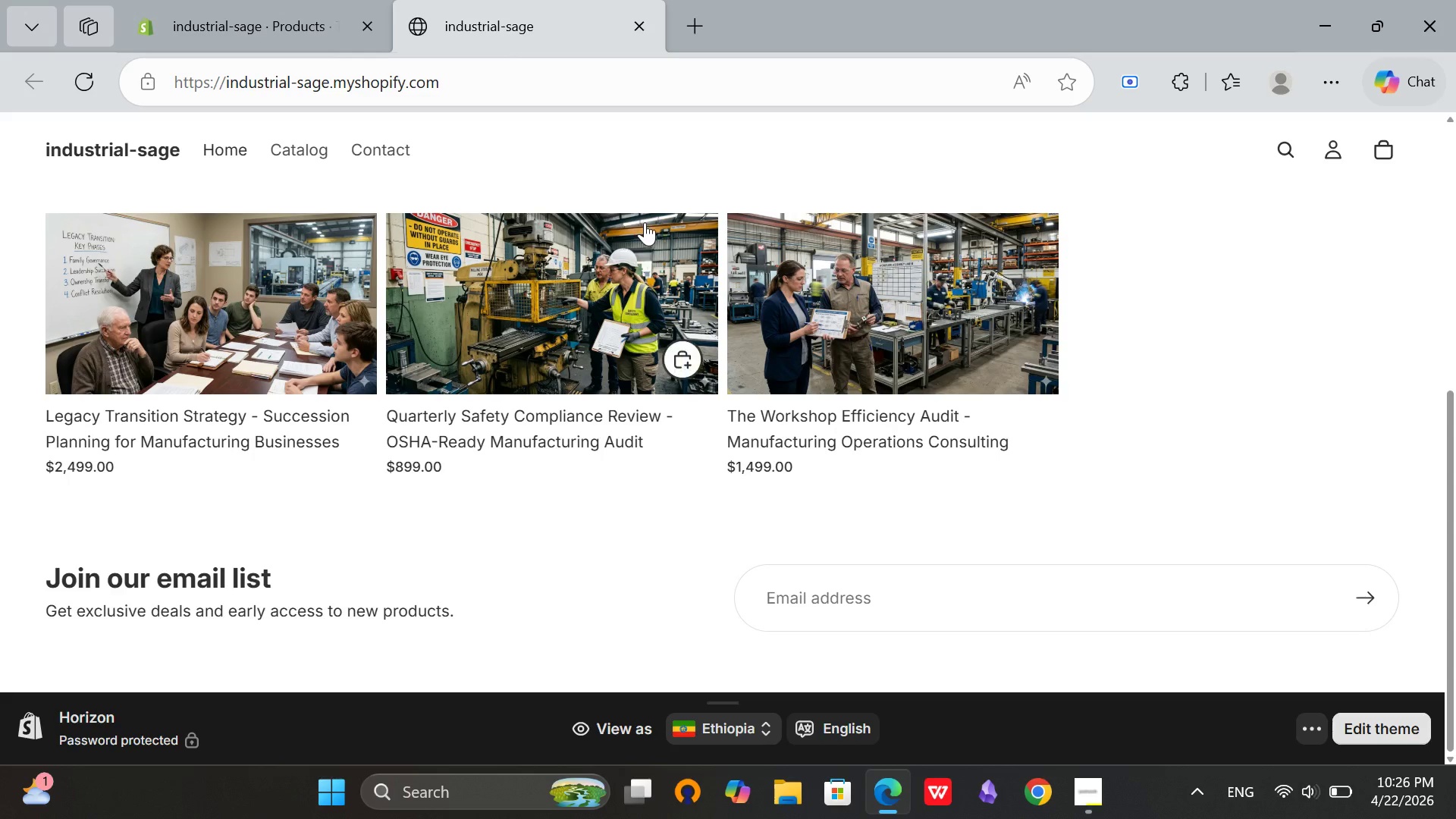 
double_click([645, 222])
 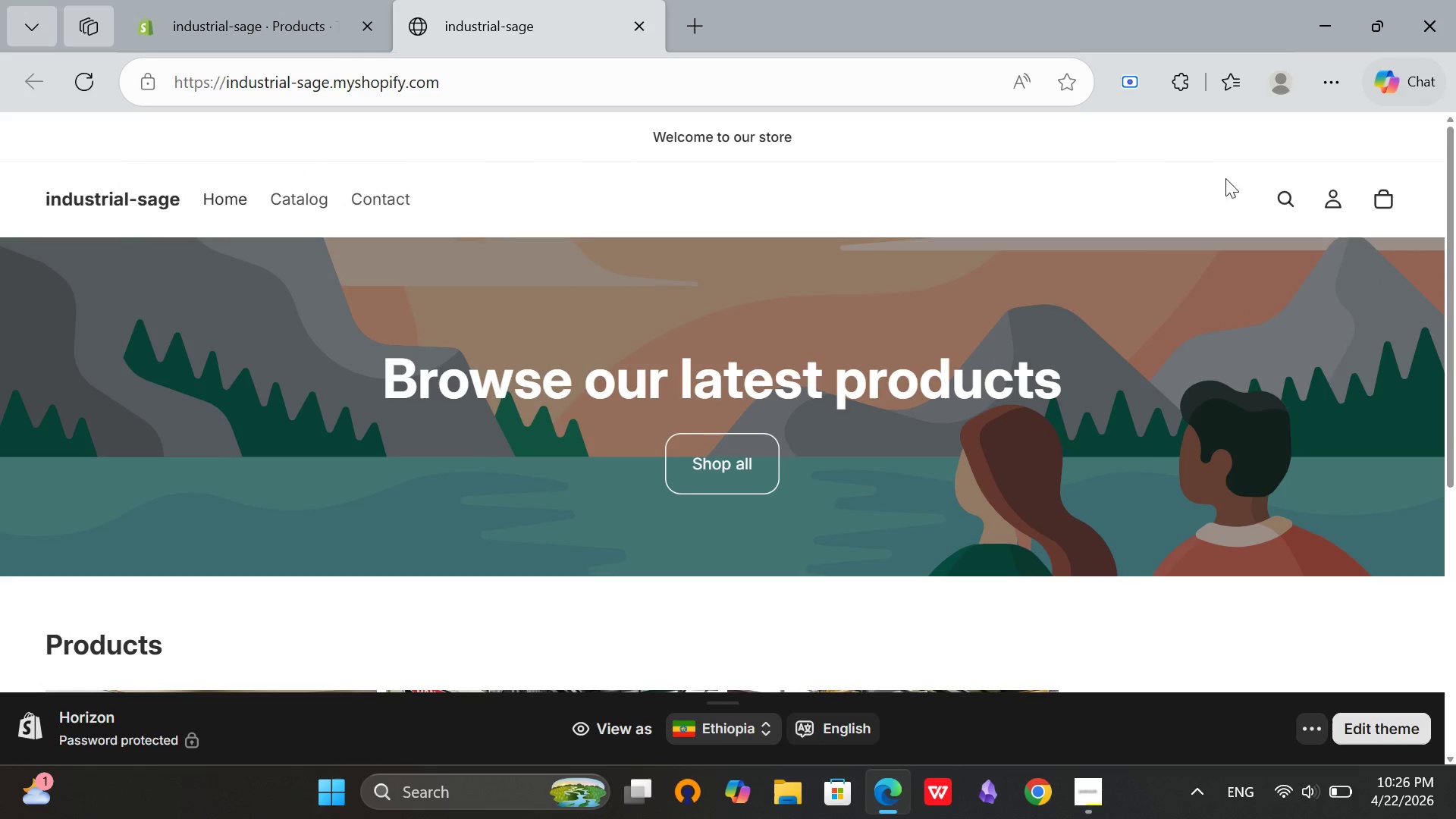 
scroll: coordinate [645, 222], scroll_direction: up, amount: 9.0
 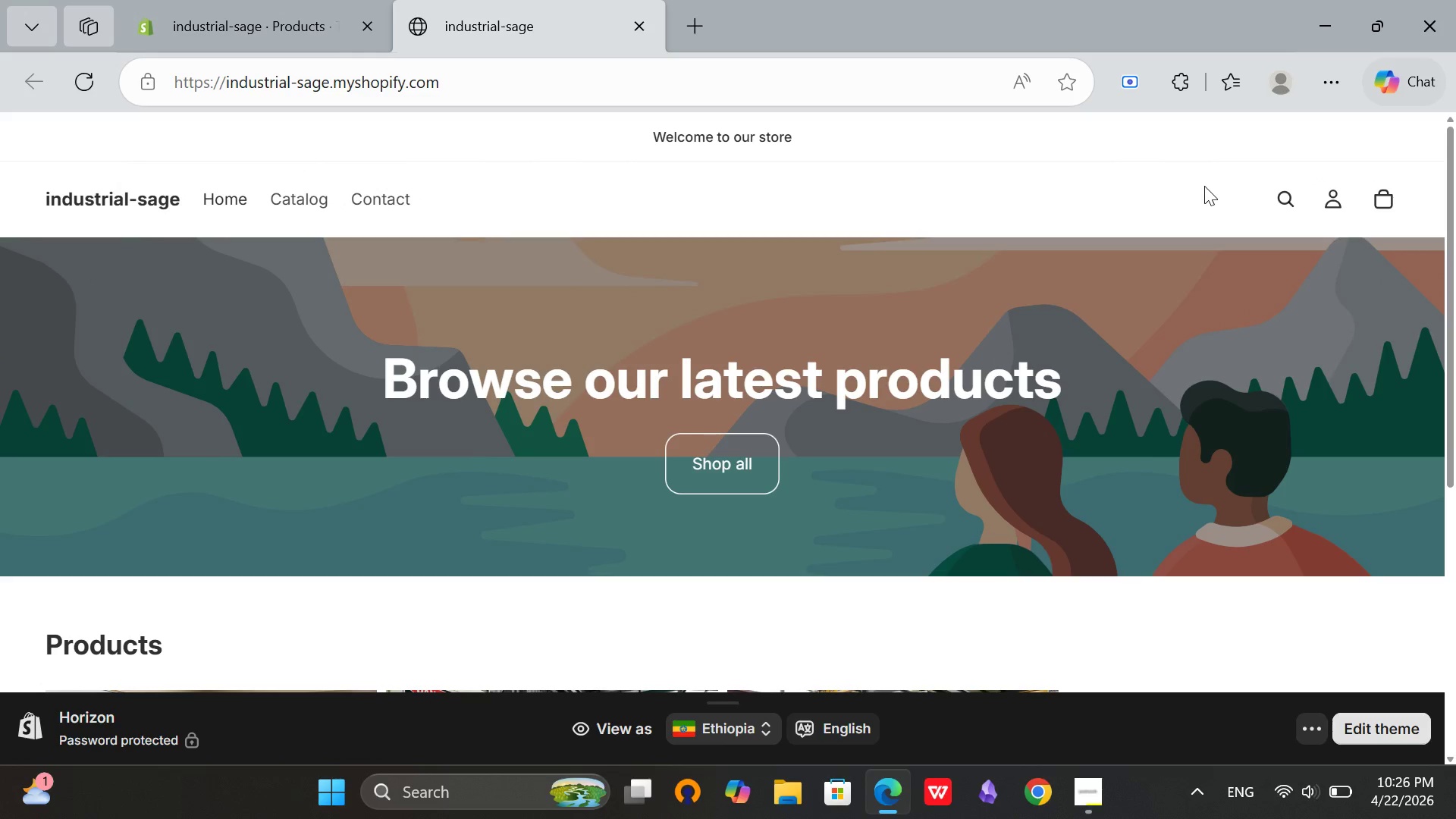 
scroll: coordinate [1095, 280], scroll_direction: down, amount: 2.0
 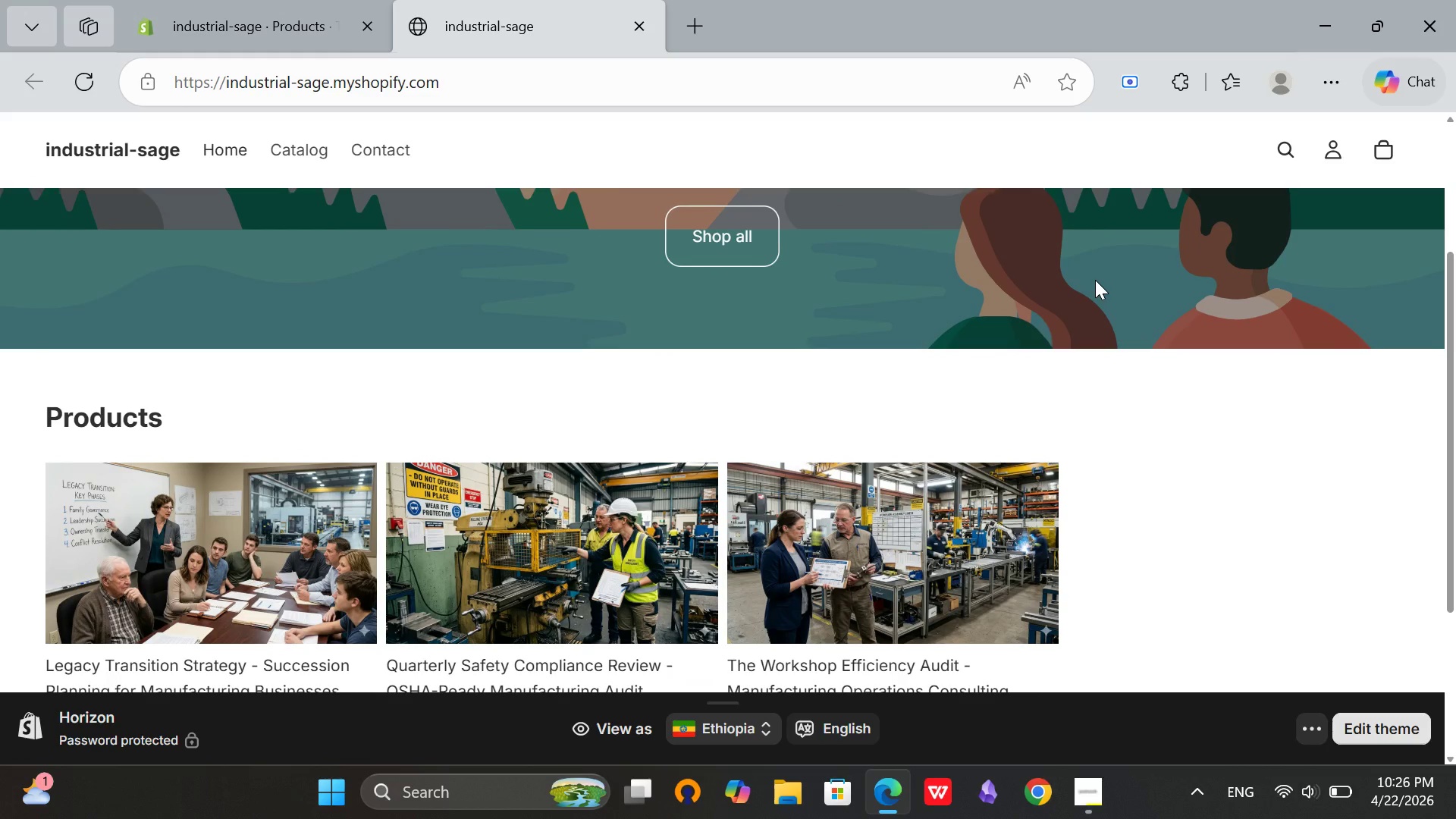 
scroll: coordinate [630, 297], scroll_direction: up, amount: 4.0
 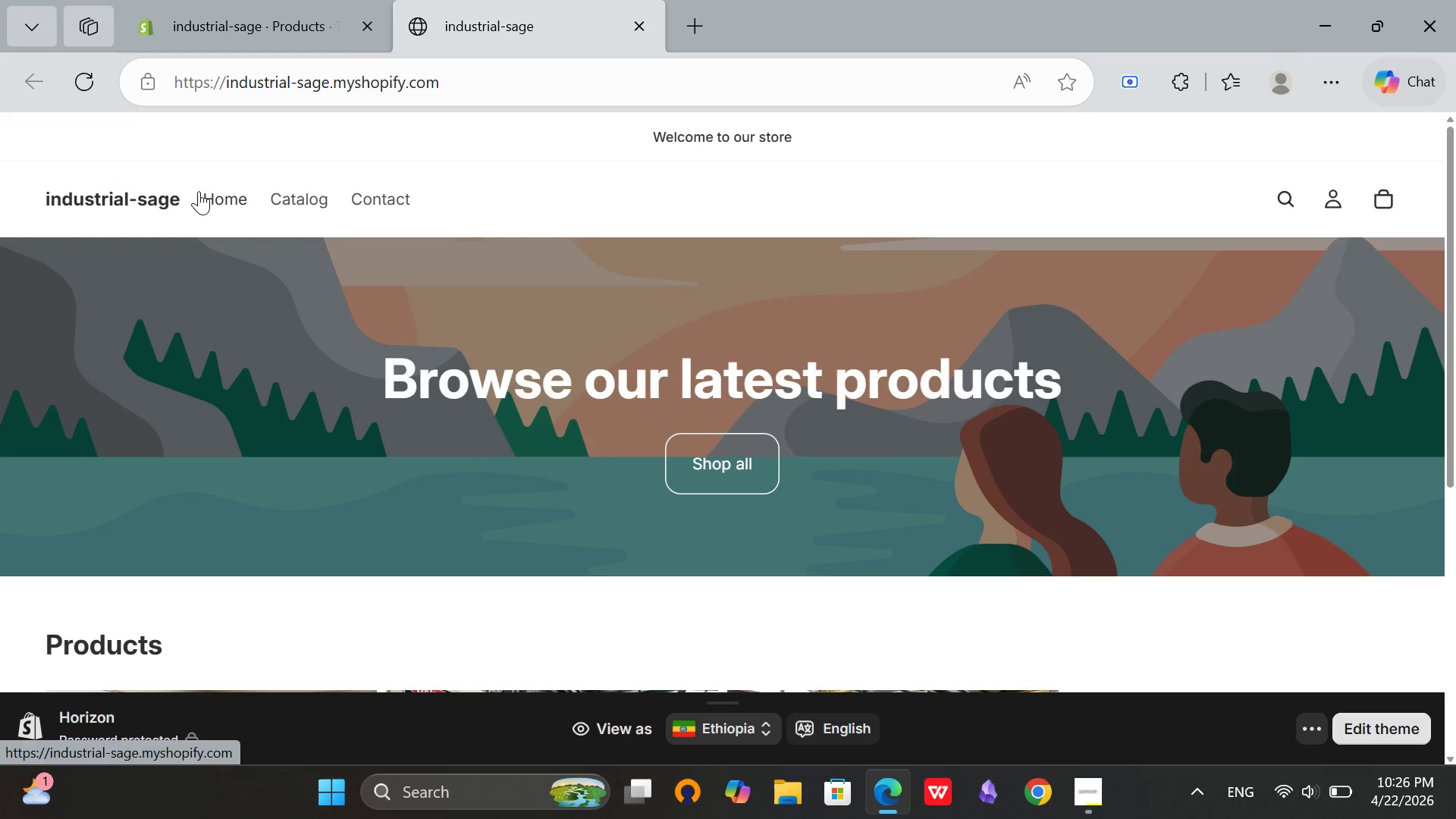 
left_click([206, 196])
 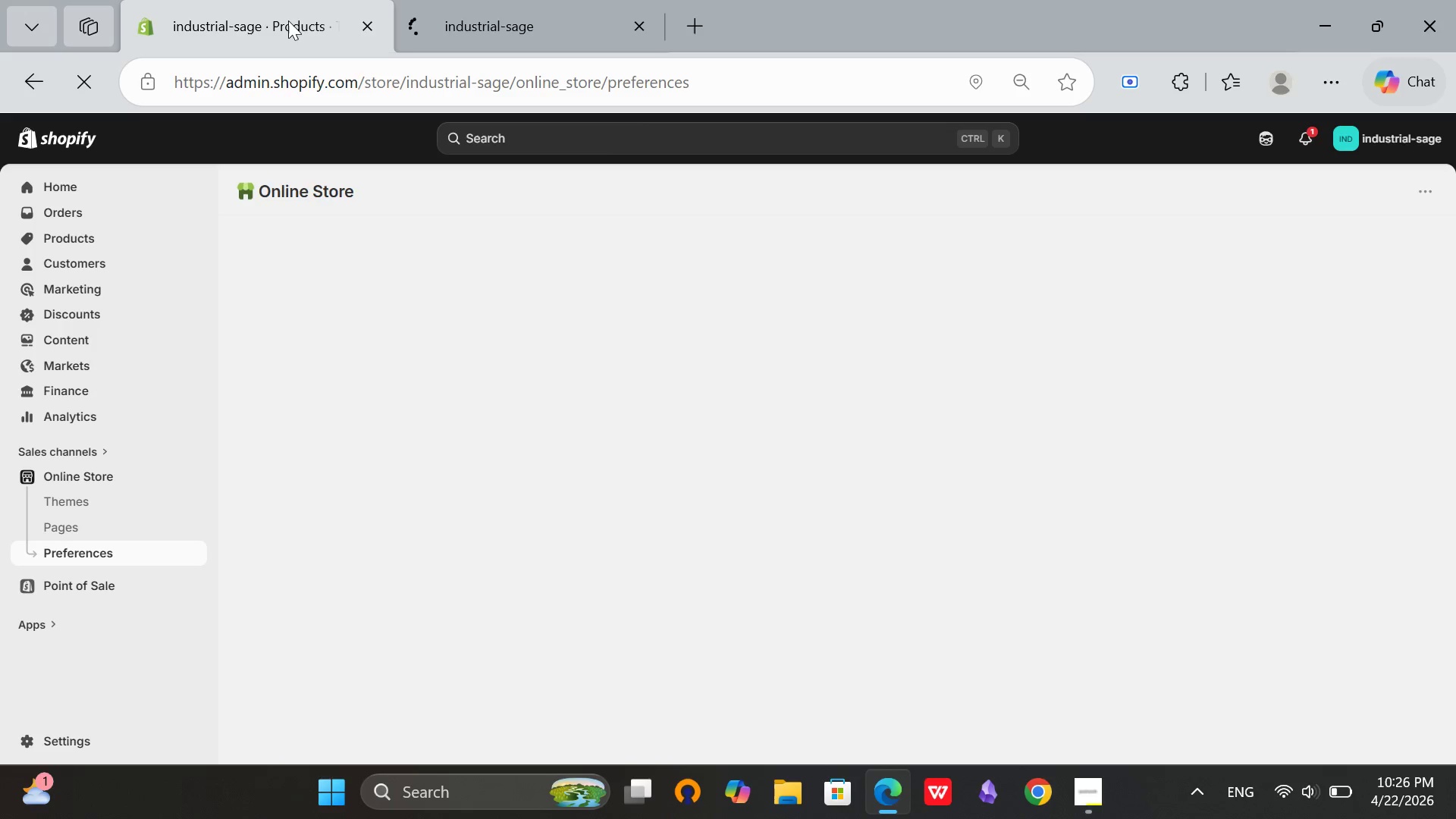 
left_click([548, 0])